 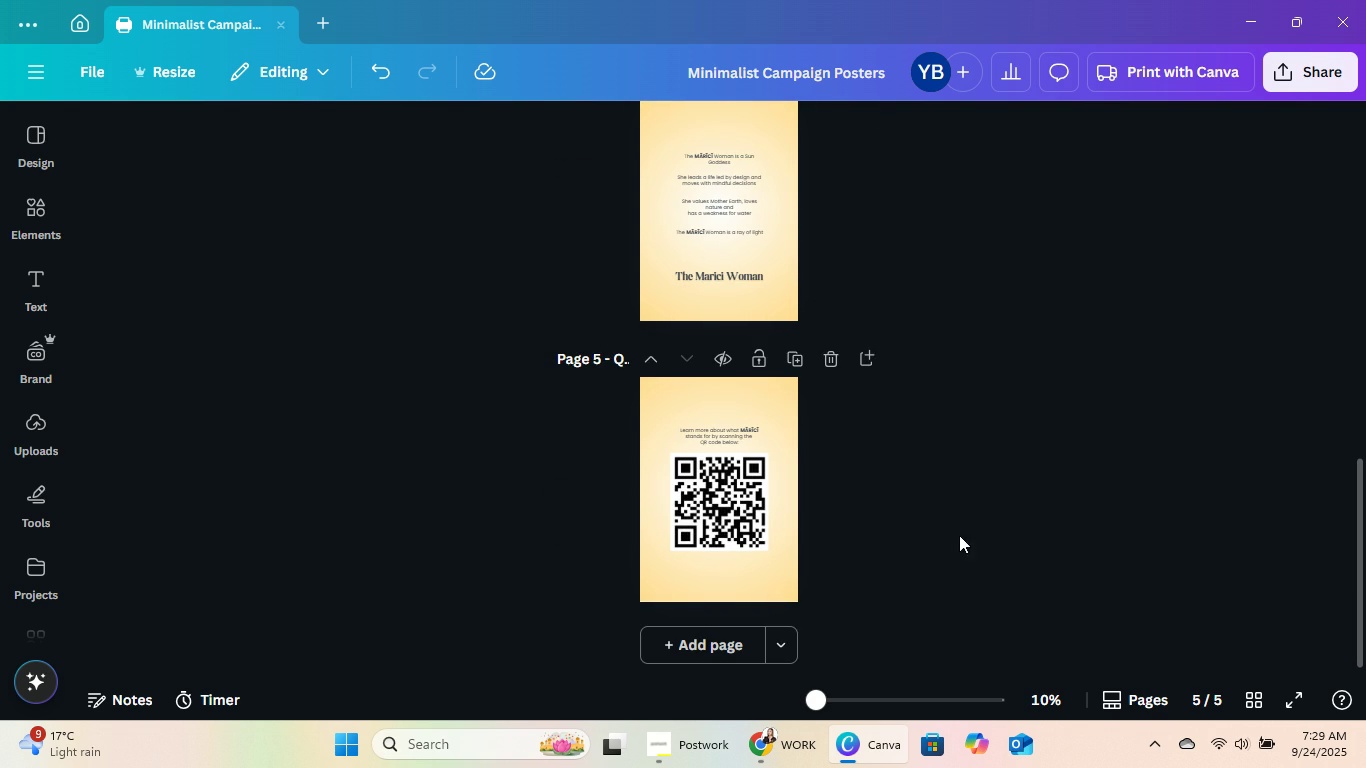 
scroll: coordinate [956, 525], scroll_direction: up, amount: 10.0
 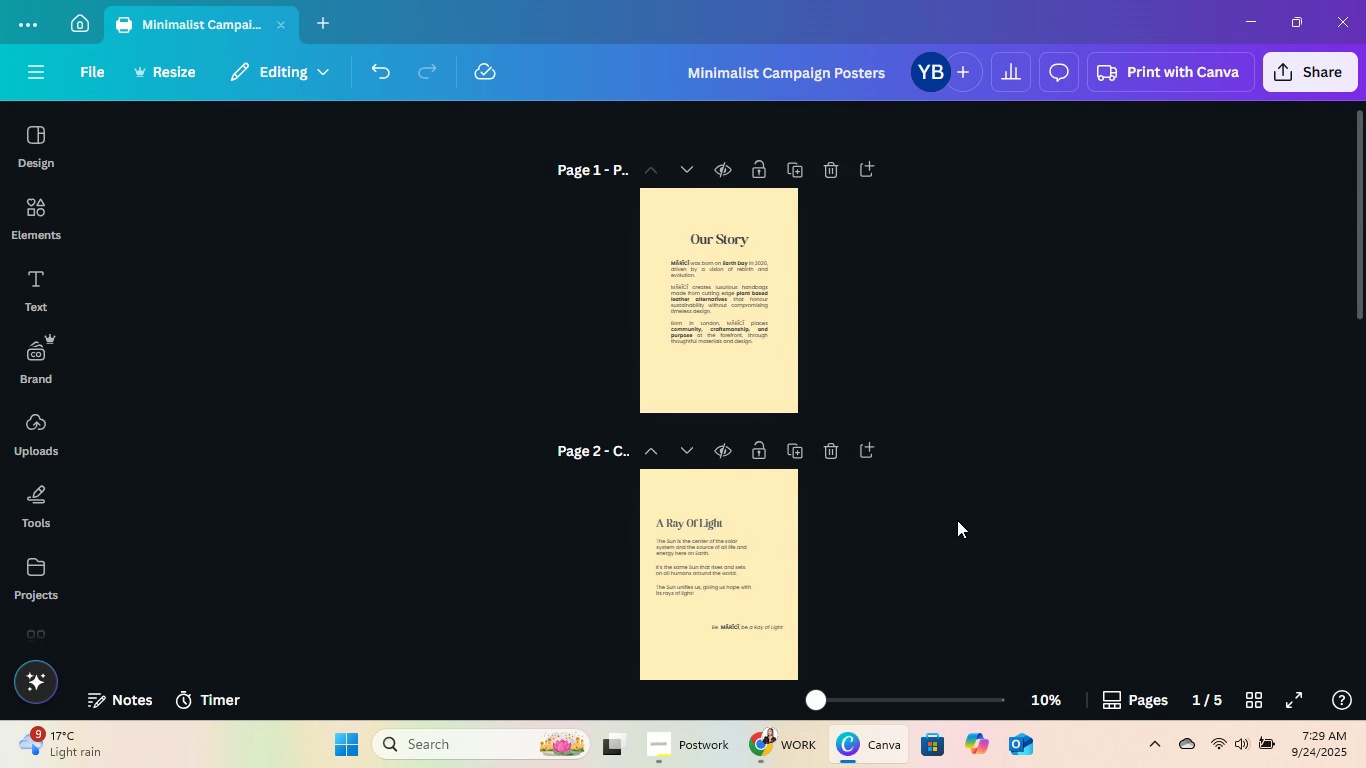 
scroll: coordinate [955, 529], scroll_direction: down, amount: 5.0
 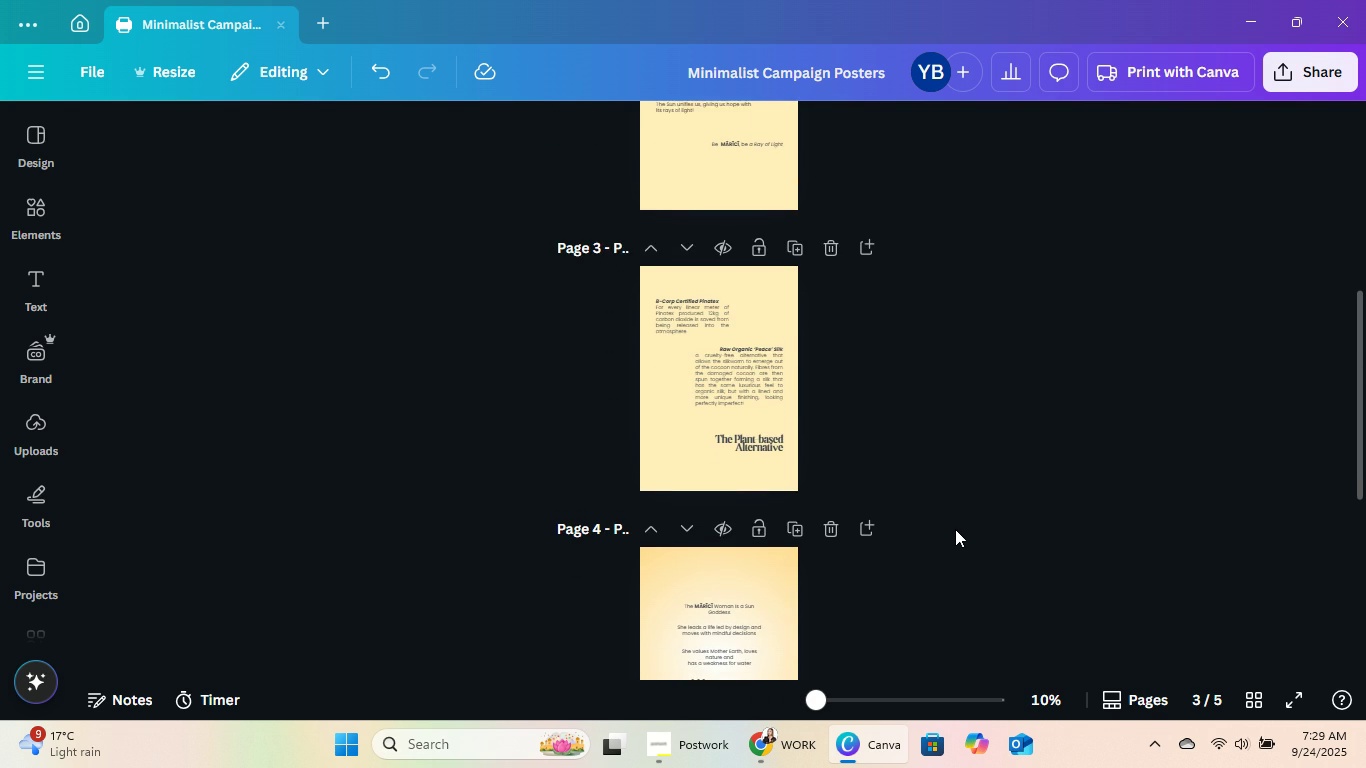 
scroll: coordinate [955, 456], scroll_direction: up, amount: 5.0
 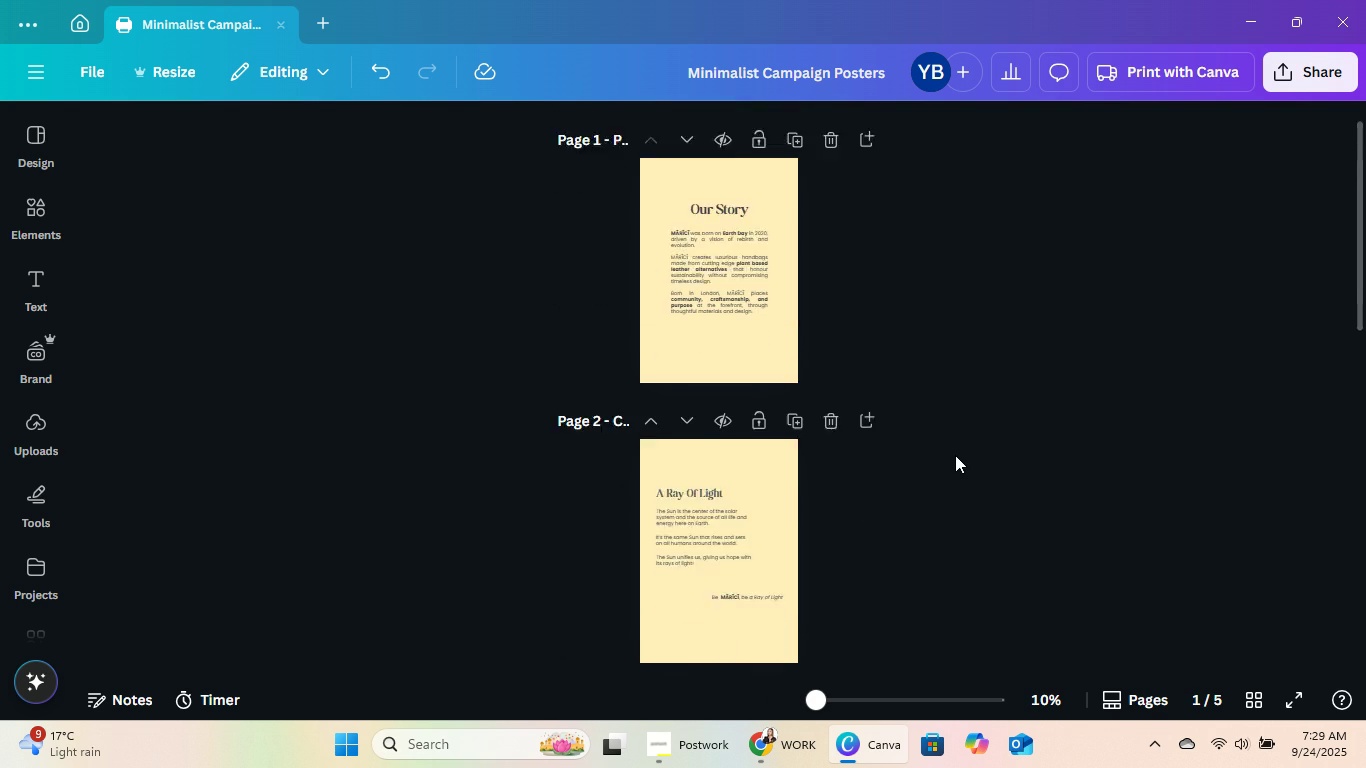 
scroll: coordinate [955, 455], scroll_direction: down, amount: 6.0
 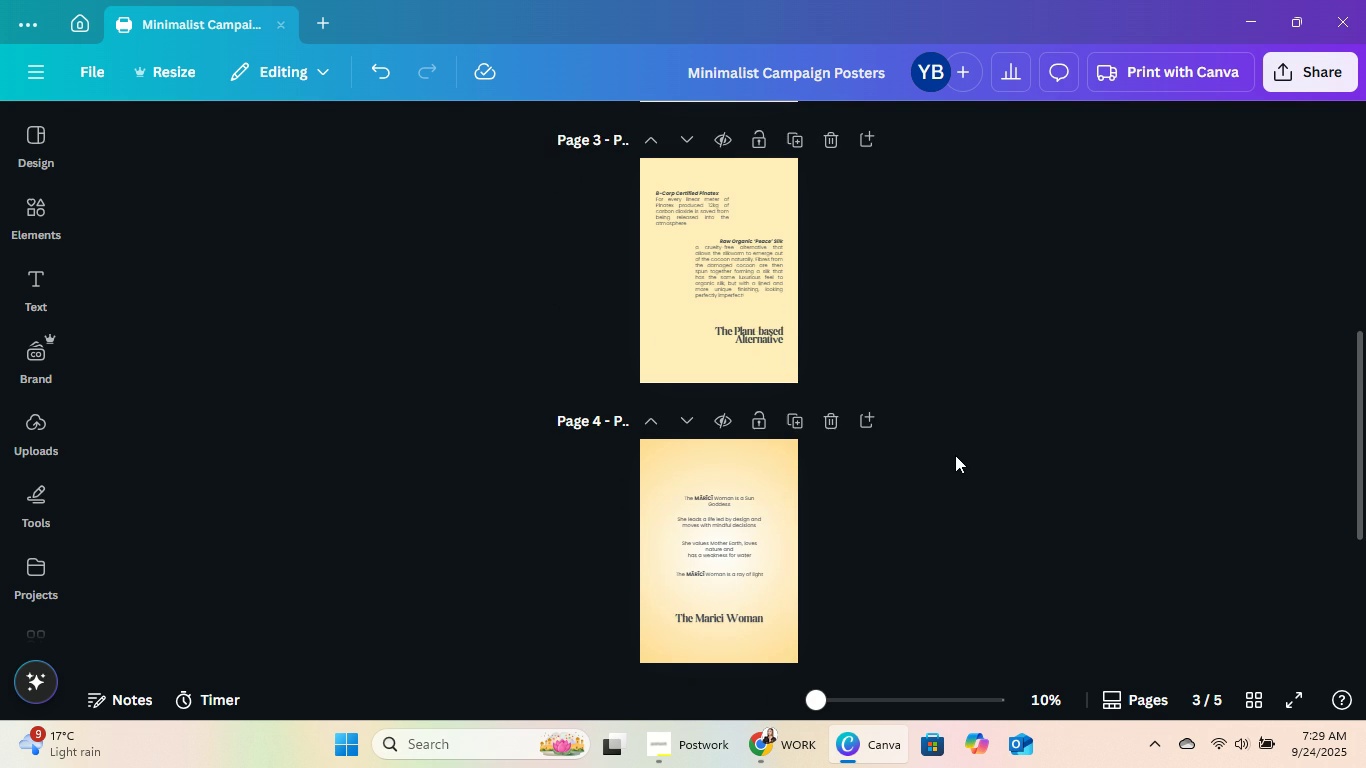 
scroll: coordinate [955, 455], scroll_direction: up, amount: 7.0
 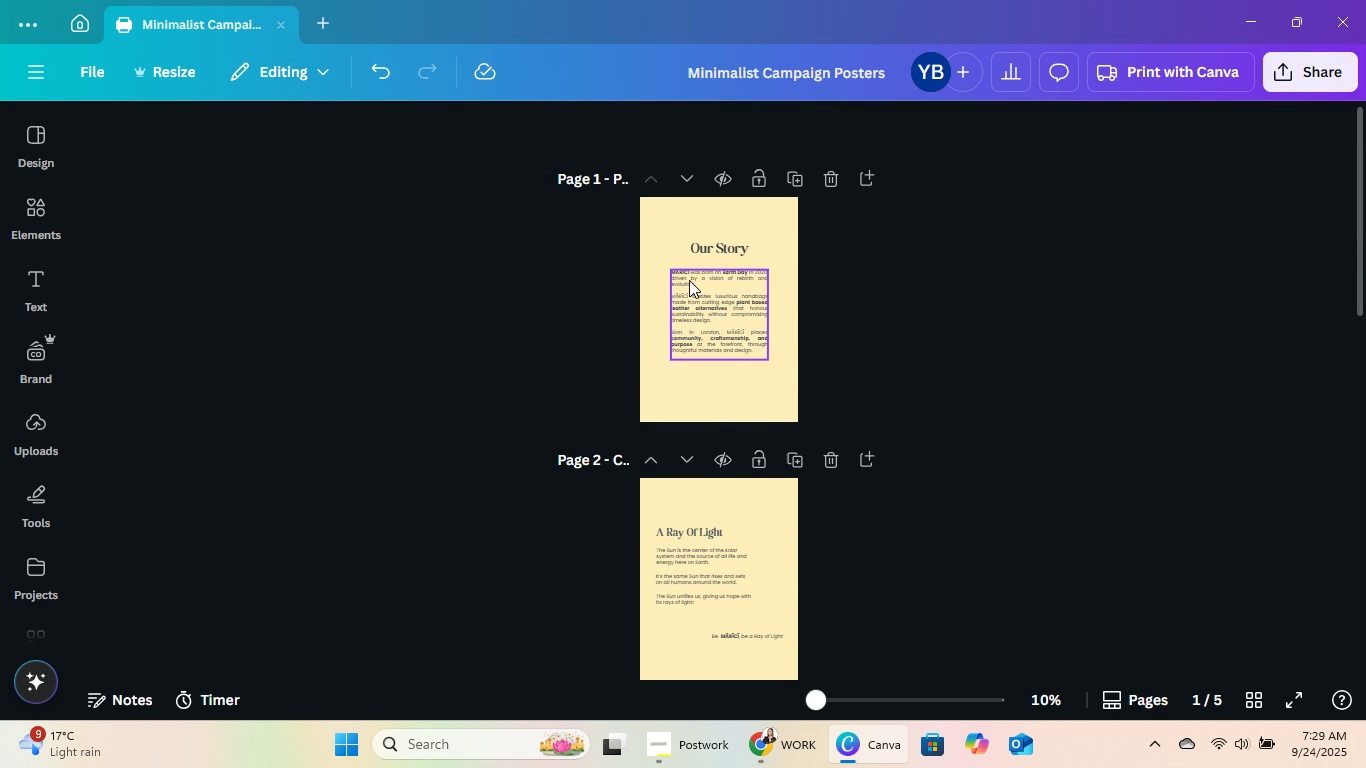 
left_click([691, 282])